 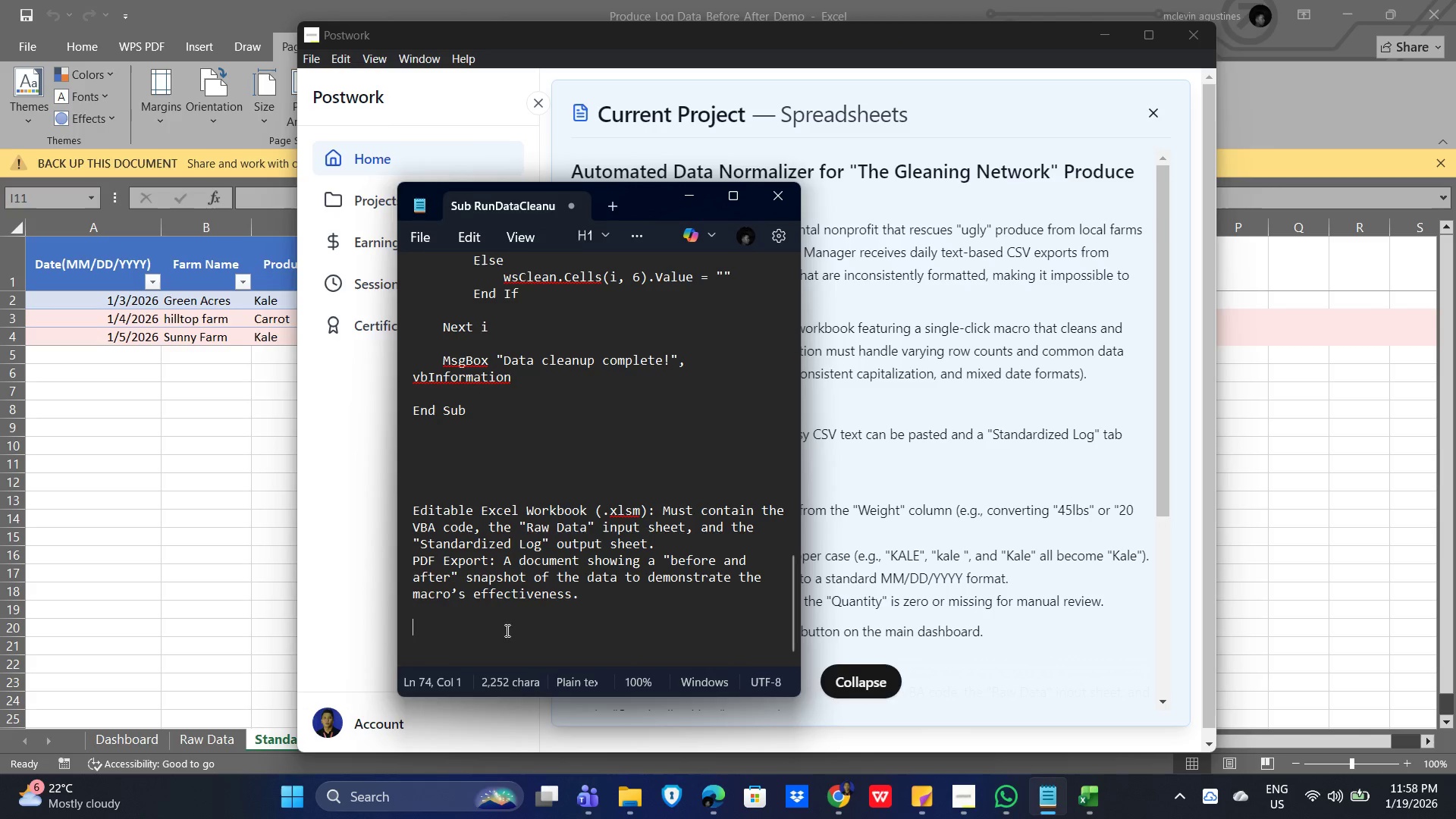 
left_click([669, 541])
 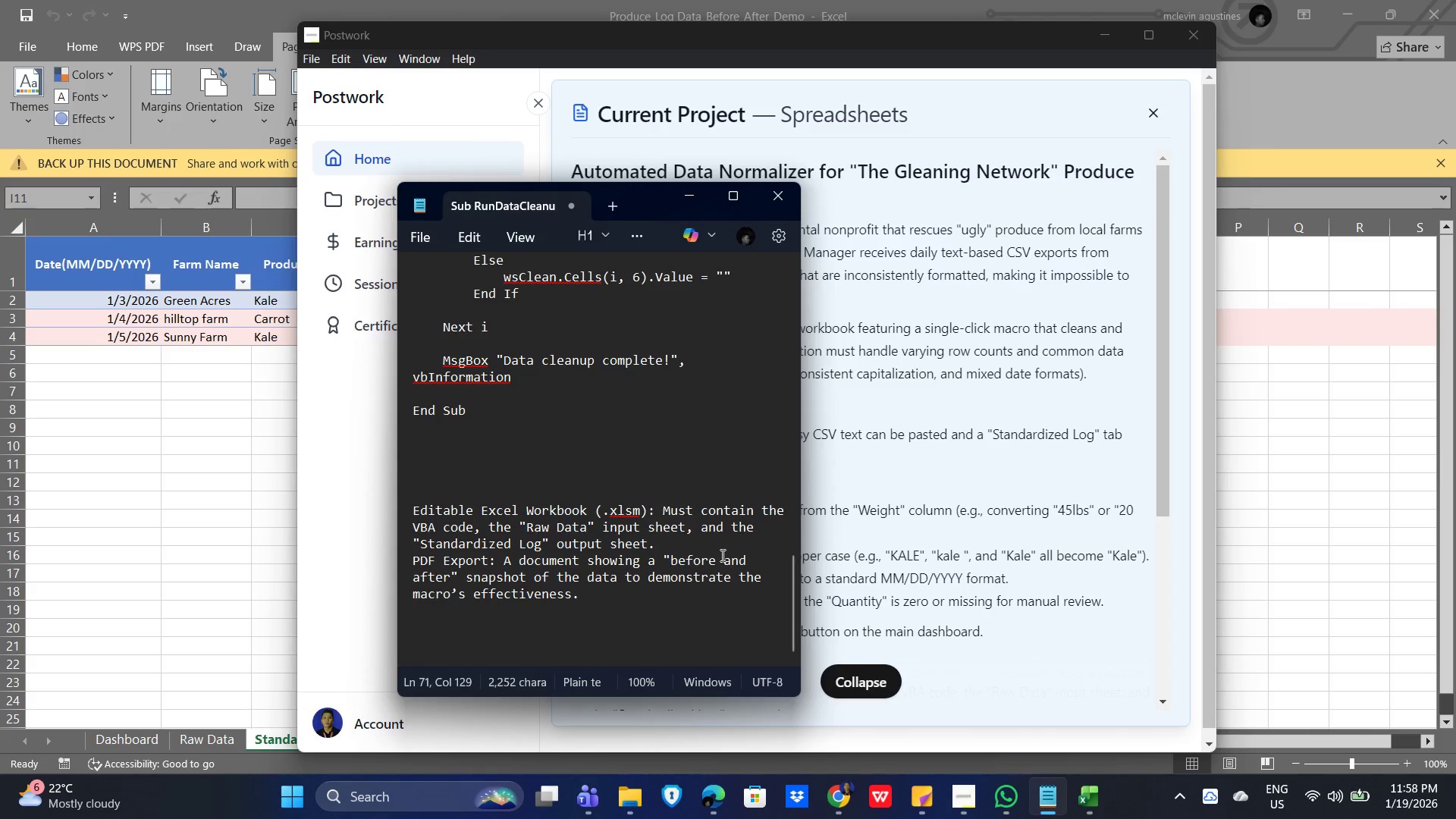 
key(Enter)
 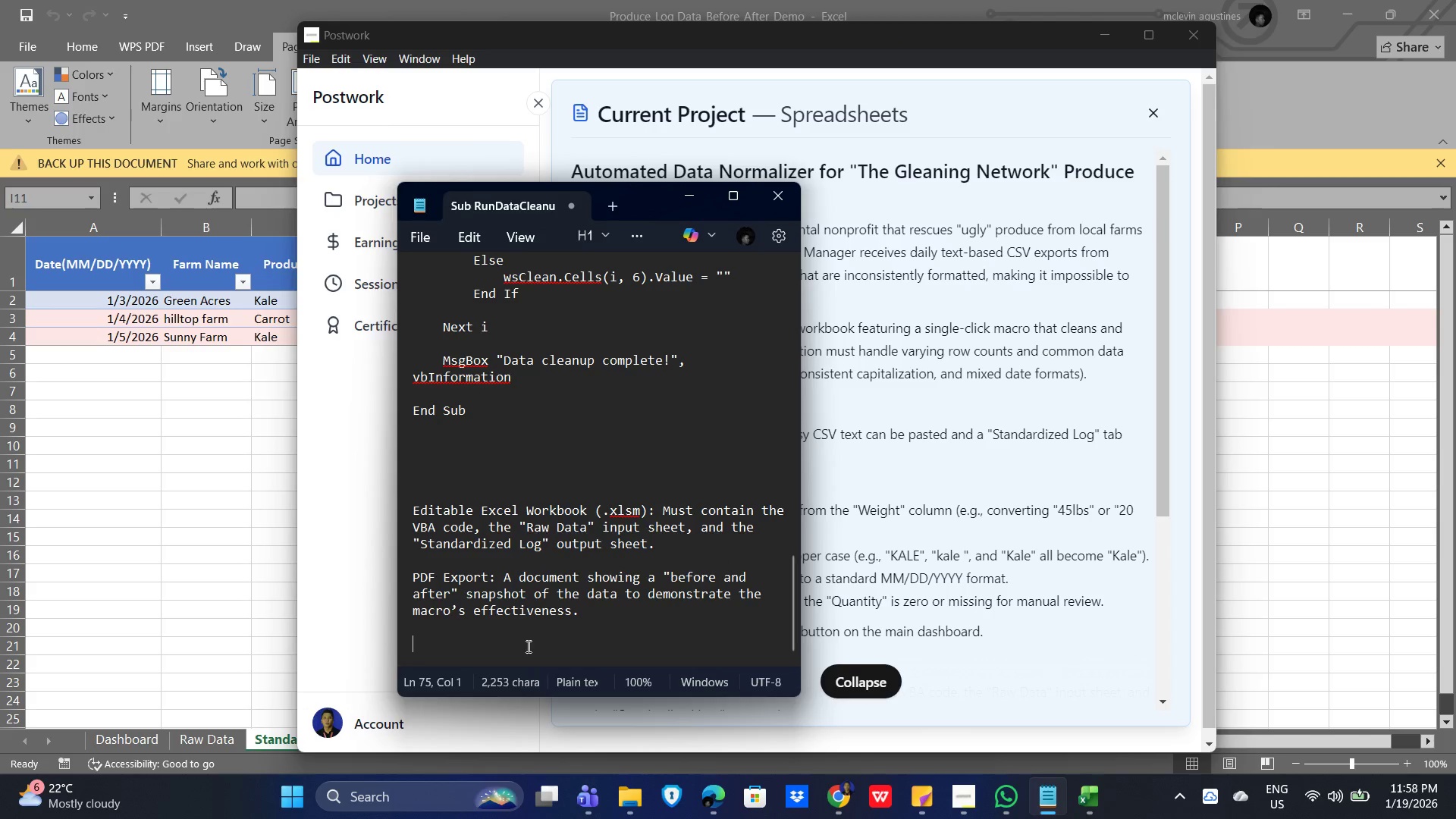 
scroll: coordinate [486, 642], scroll_direction: down, amount: 2.0
 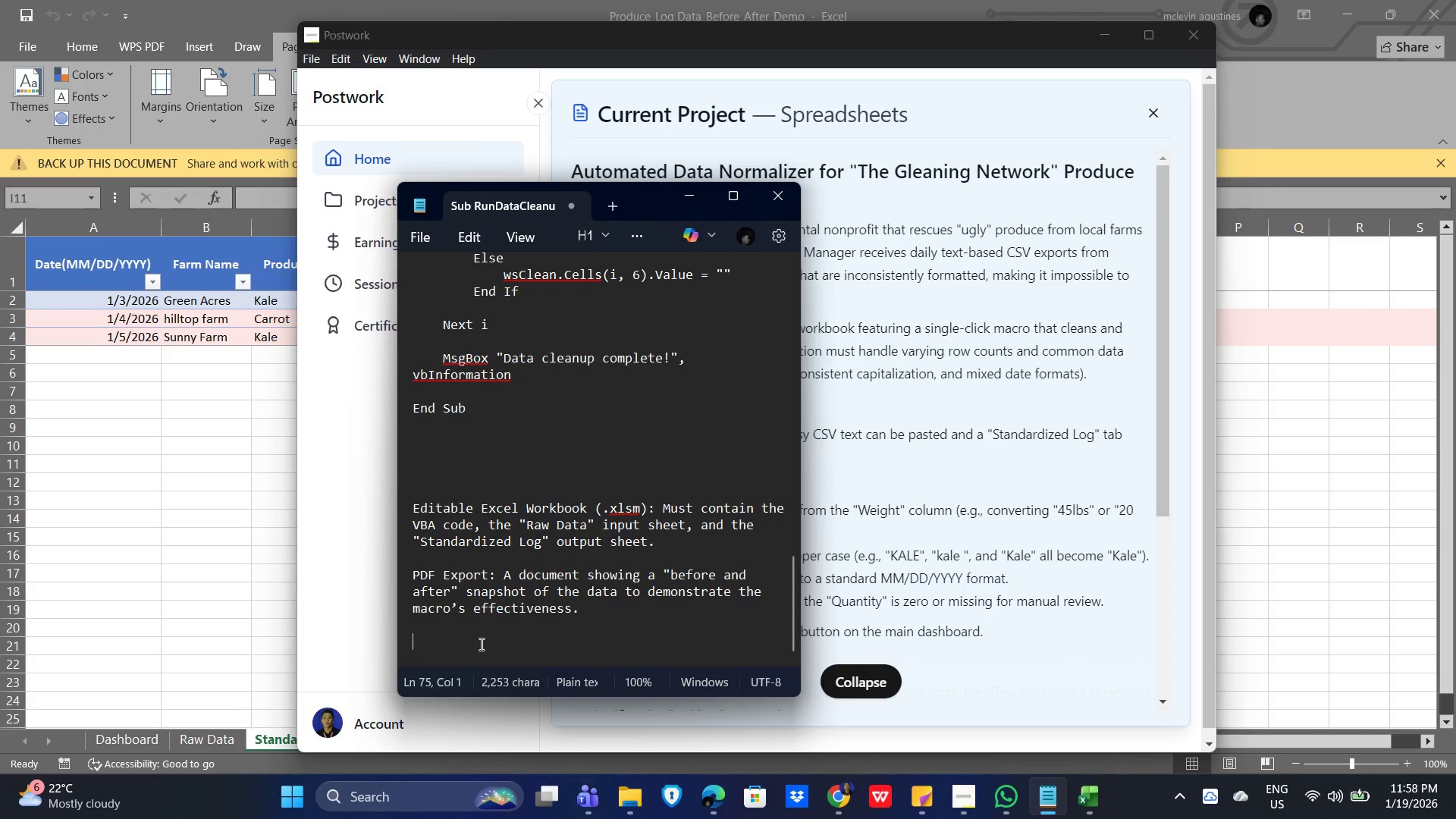 
left_click([474, 645])